 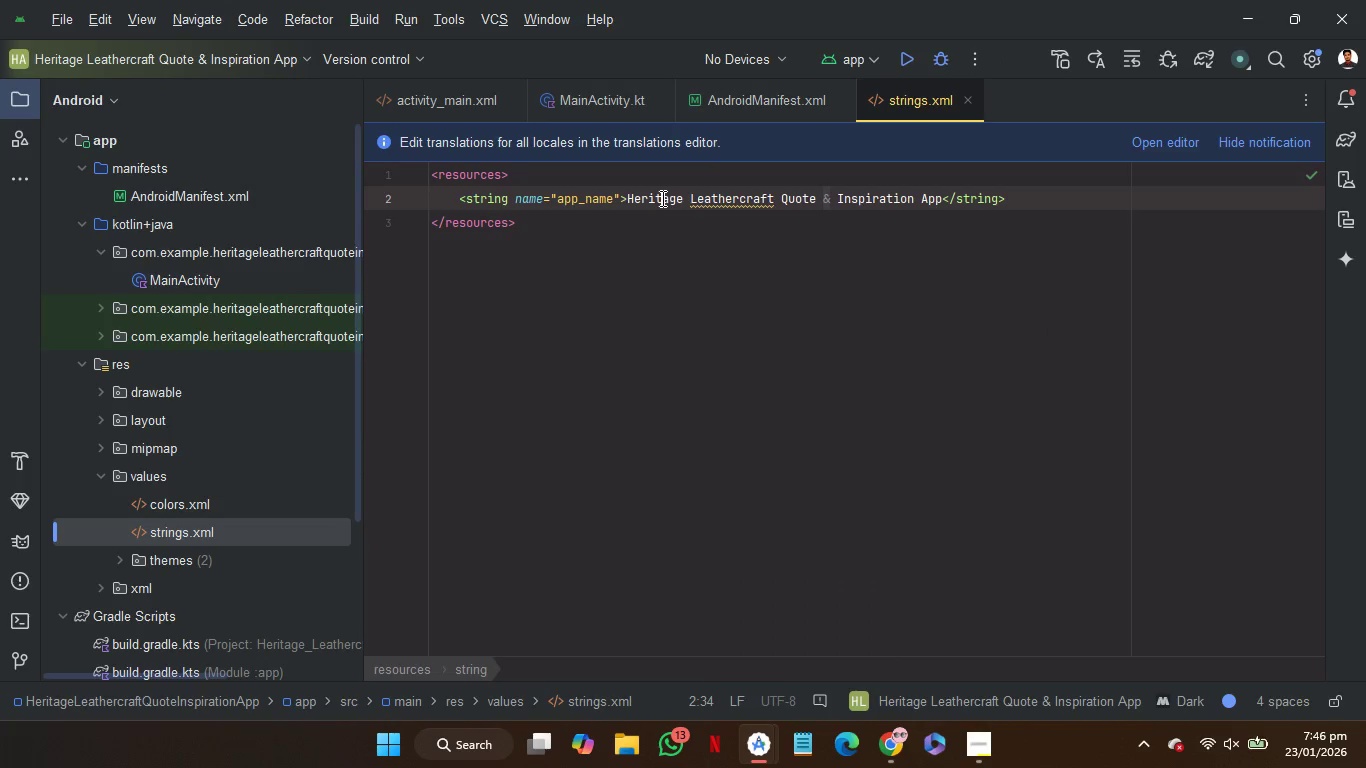 
left_click_drag(start_coordinate=[661, 198], to_coordinate=[941, 202])
 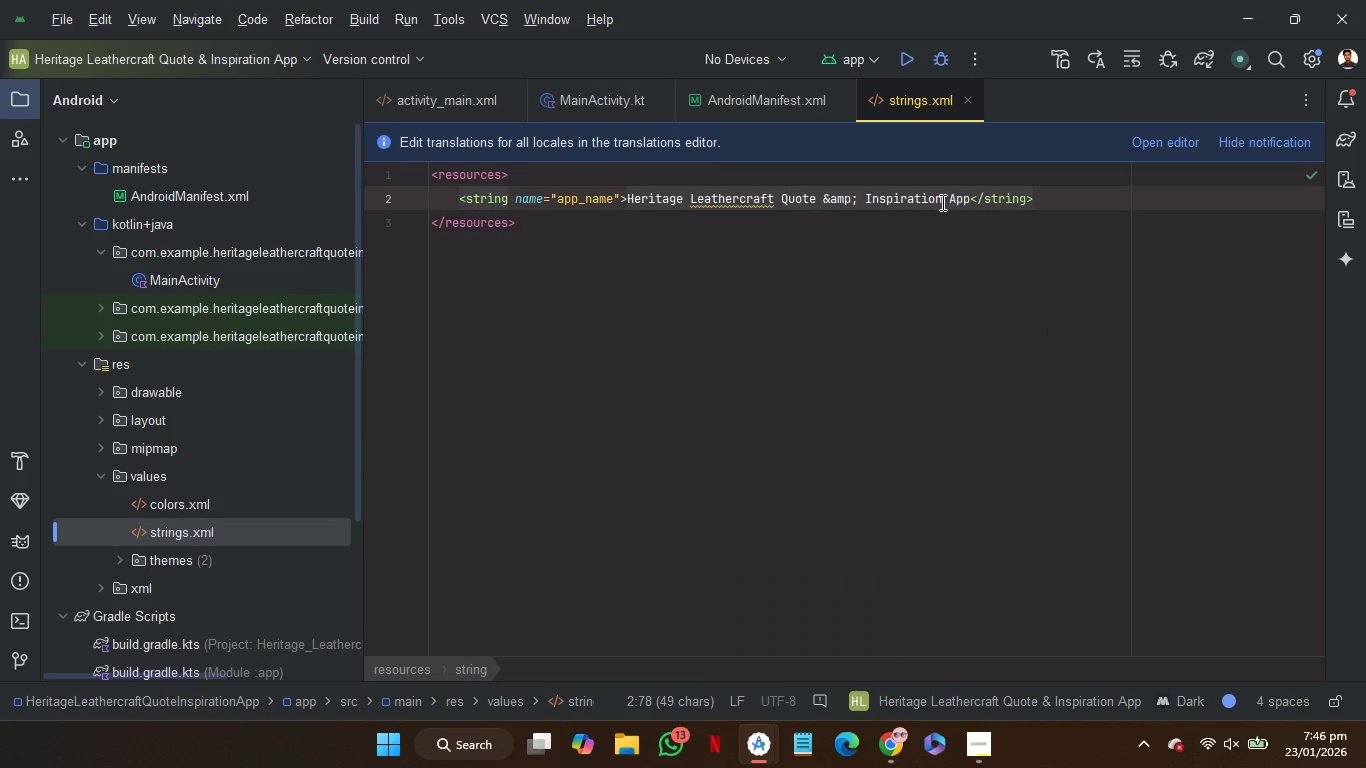 
key(Control+B)
 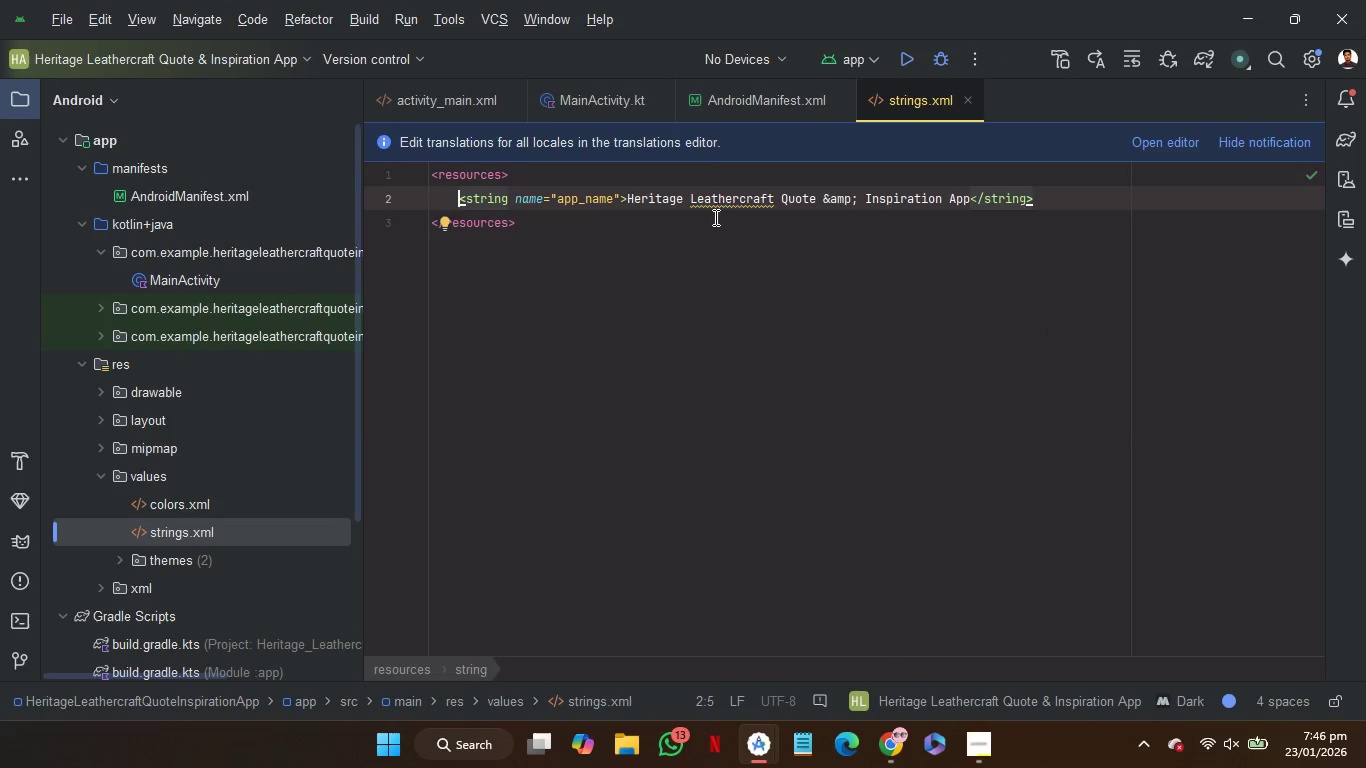 
left_click([662, 201])
 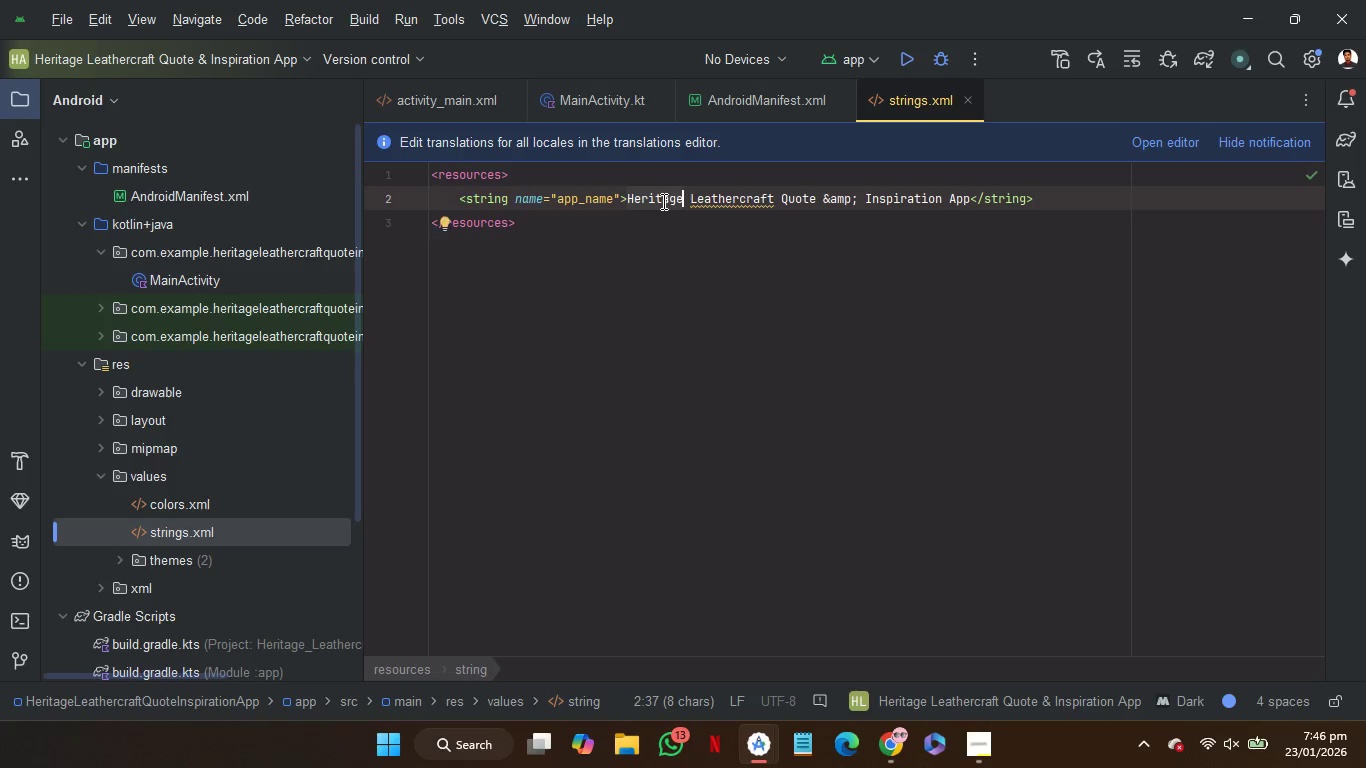 
double_click([662, 201])
 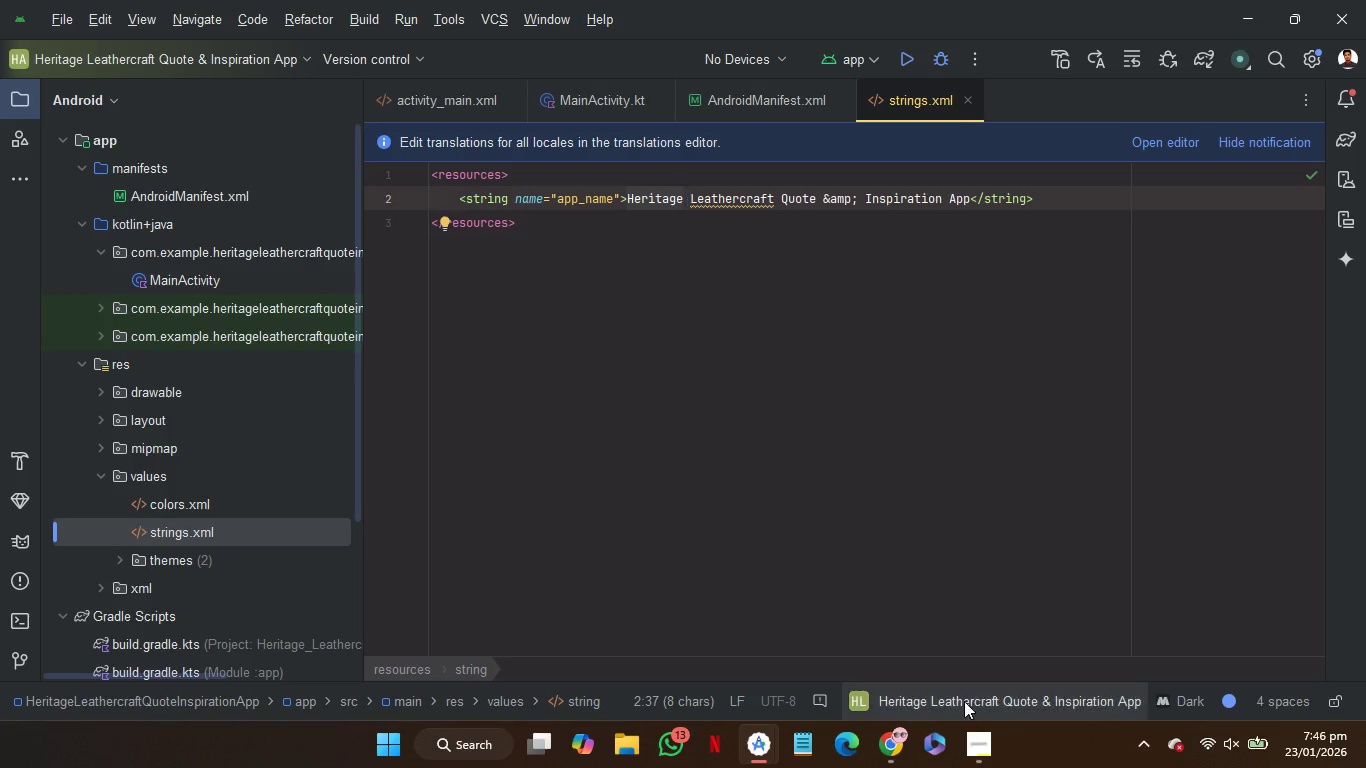 
left_click([978, 731])